 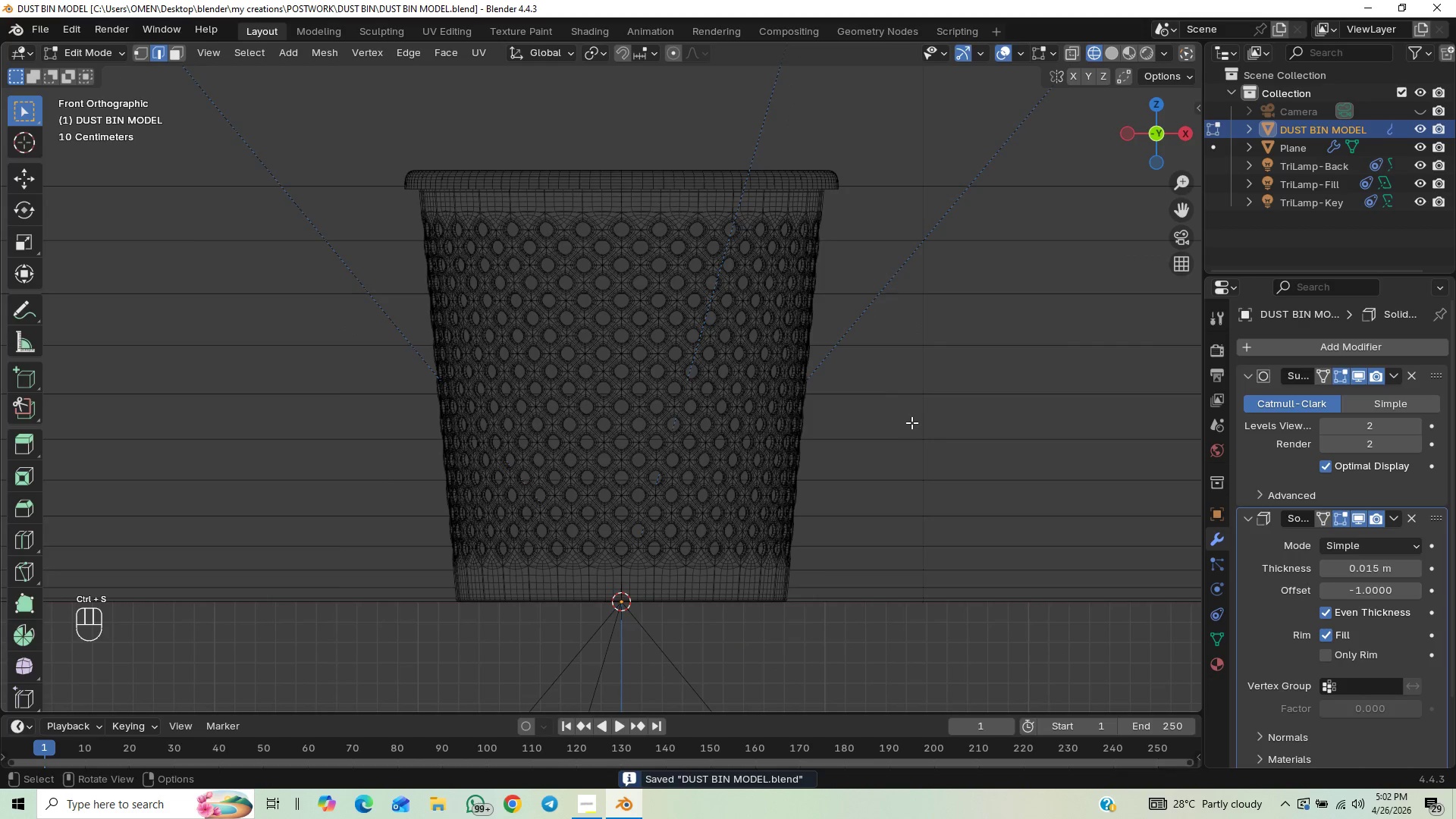 
scroll: coordinate [837, 483], scroll_direction: down, amount: 1.0
 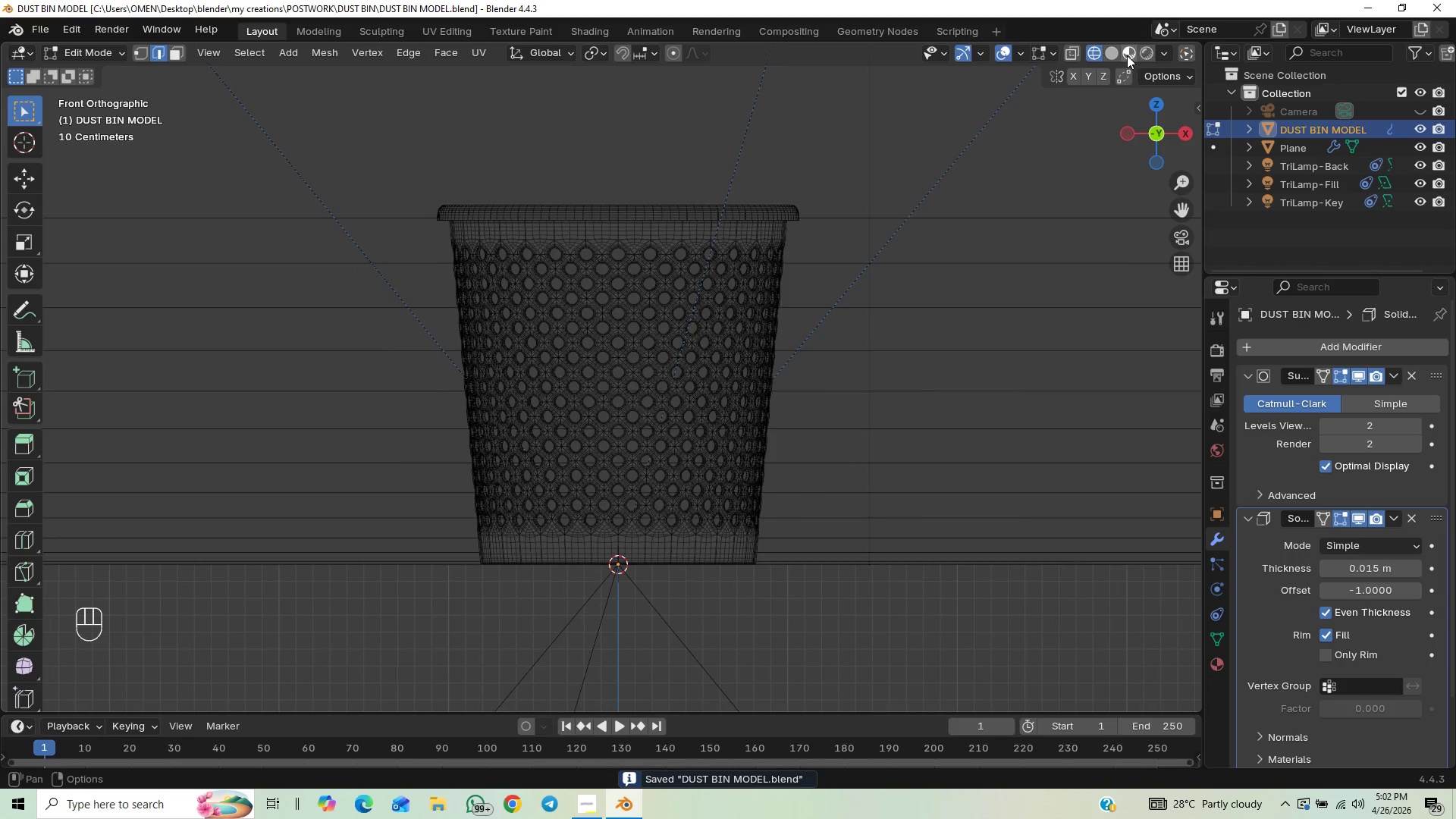 
left_click([1141, 55])
 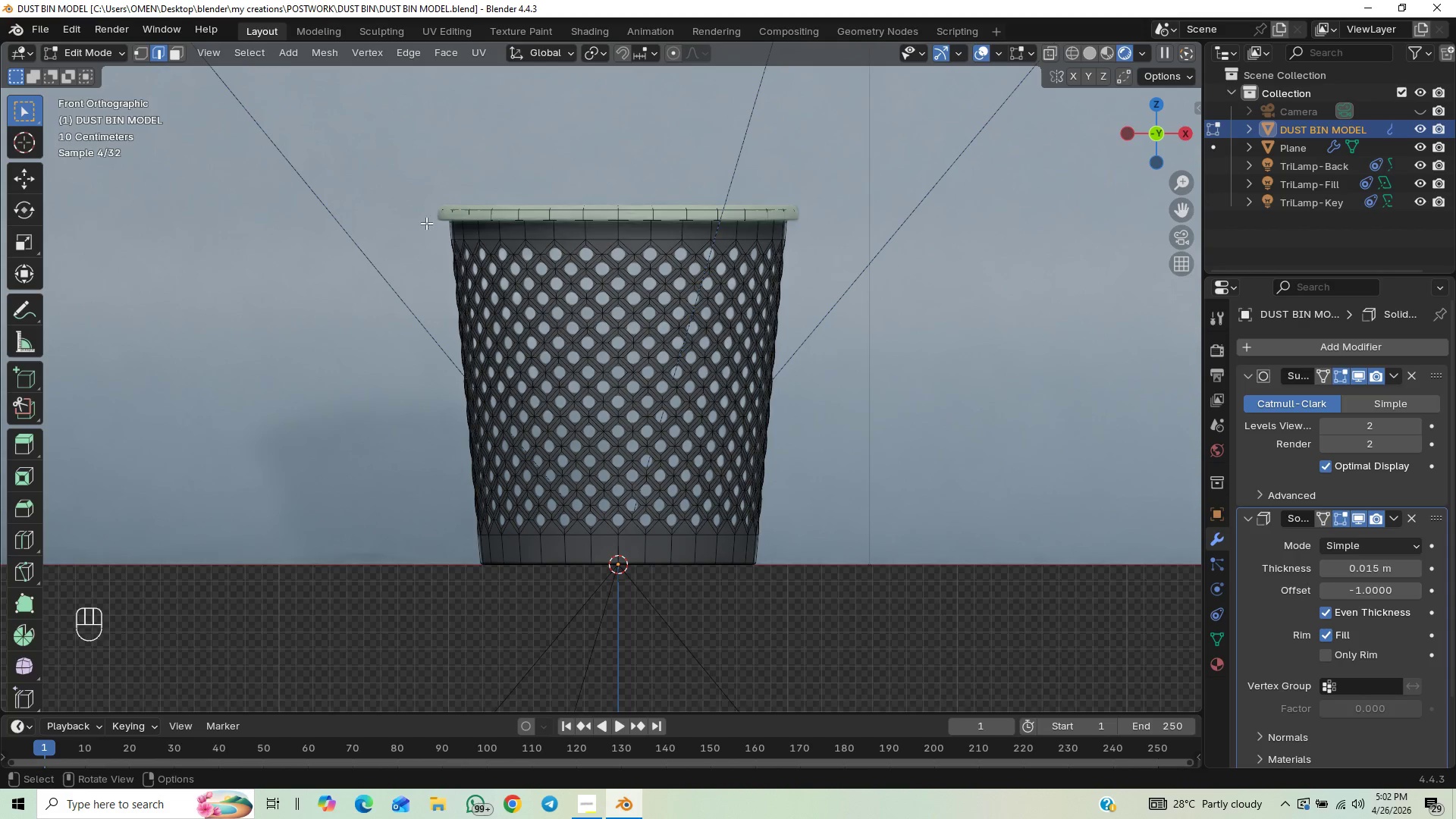 
double_click([111, 73])
 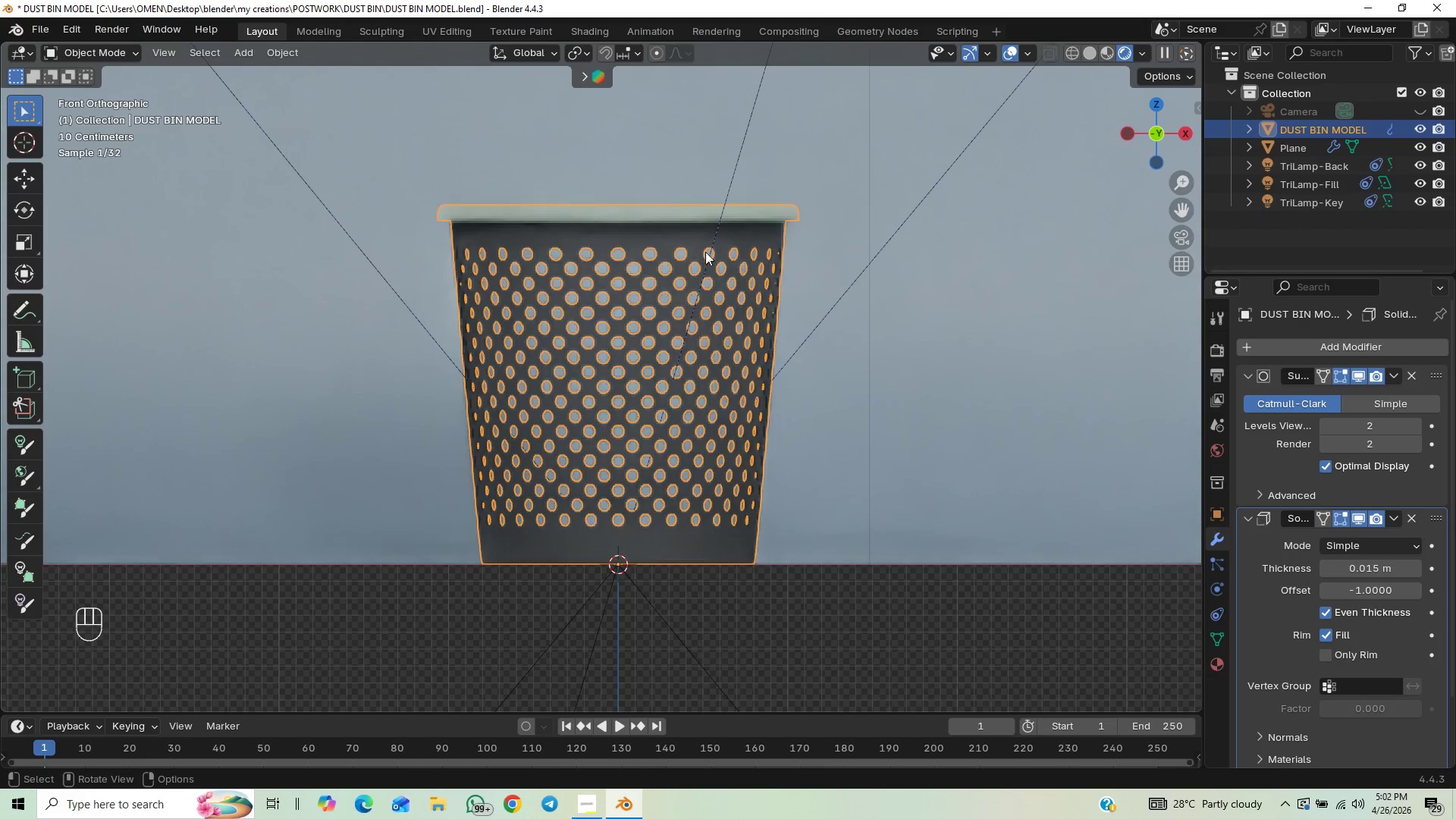 
key(Control+S)
 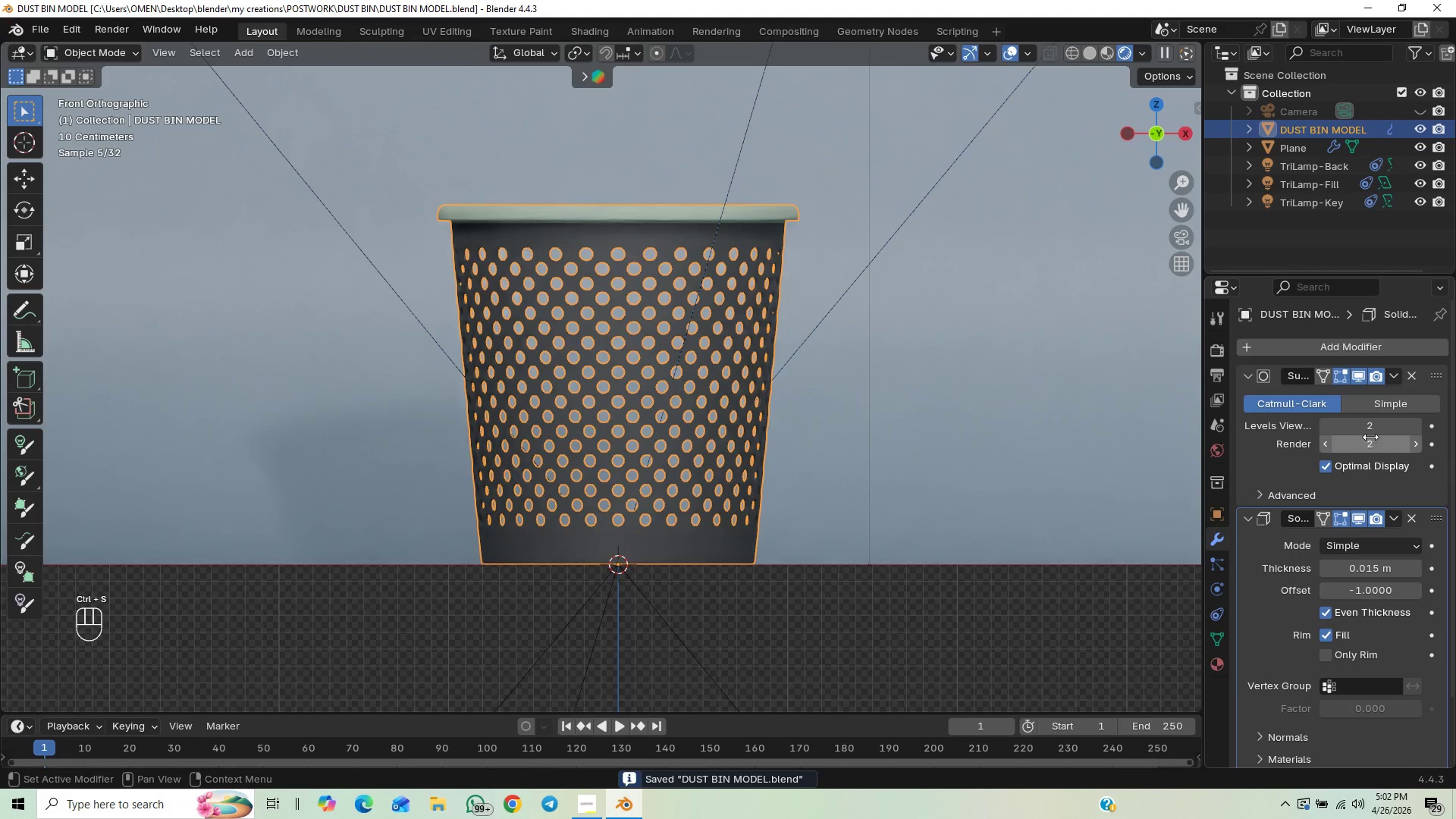 
left_click([1417, 422])
 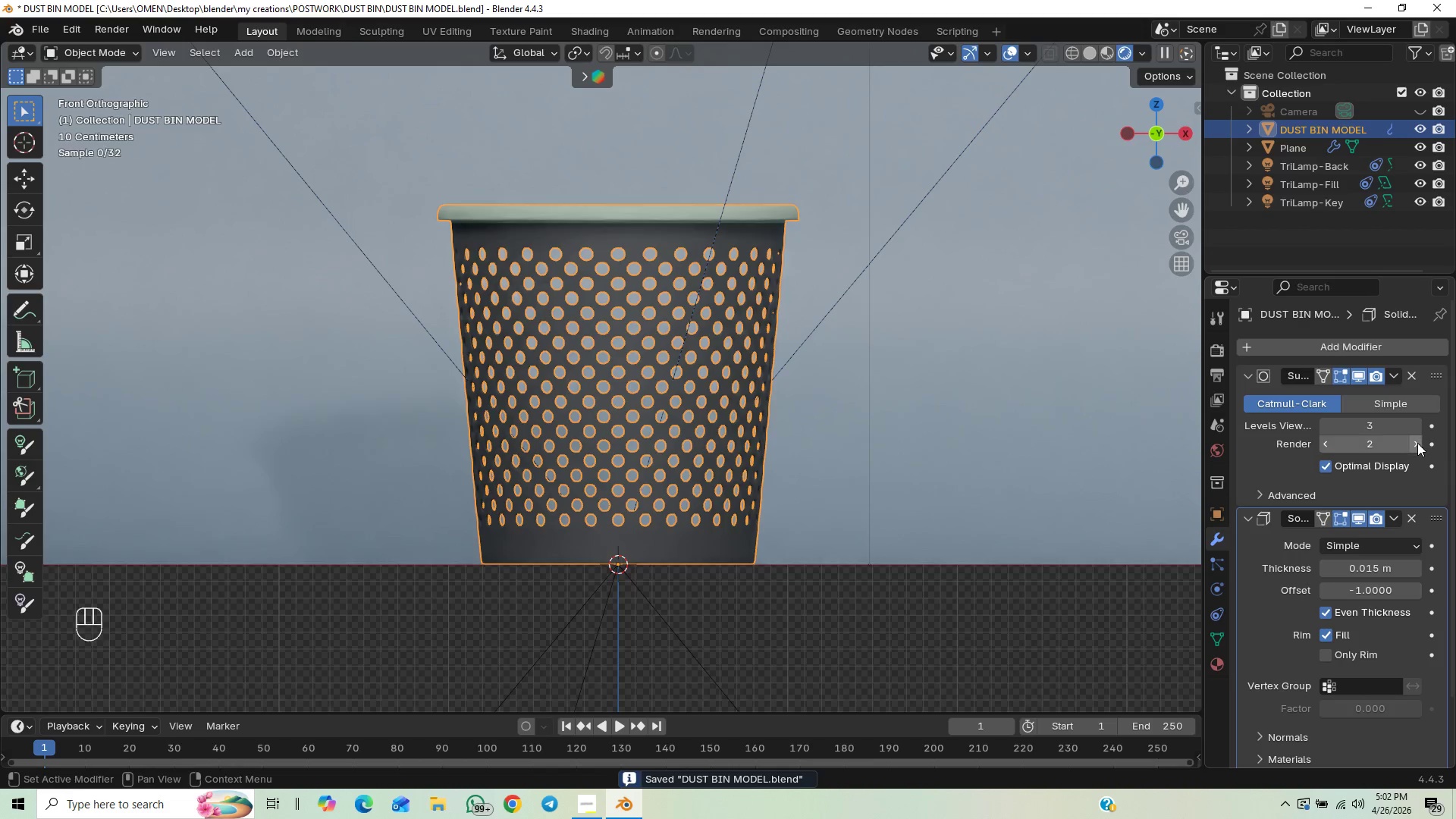 
left_click([1417, 443])
 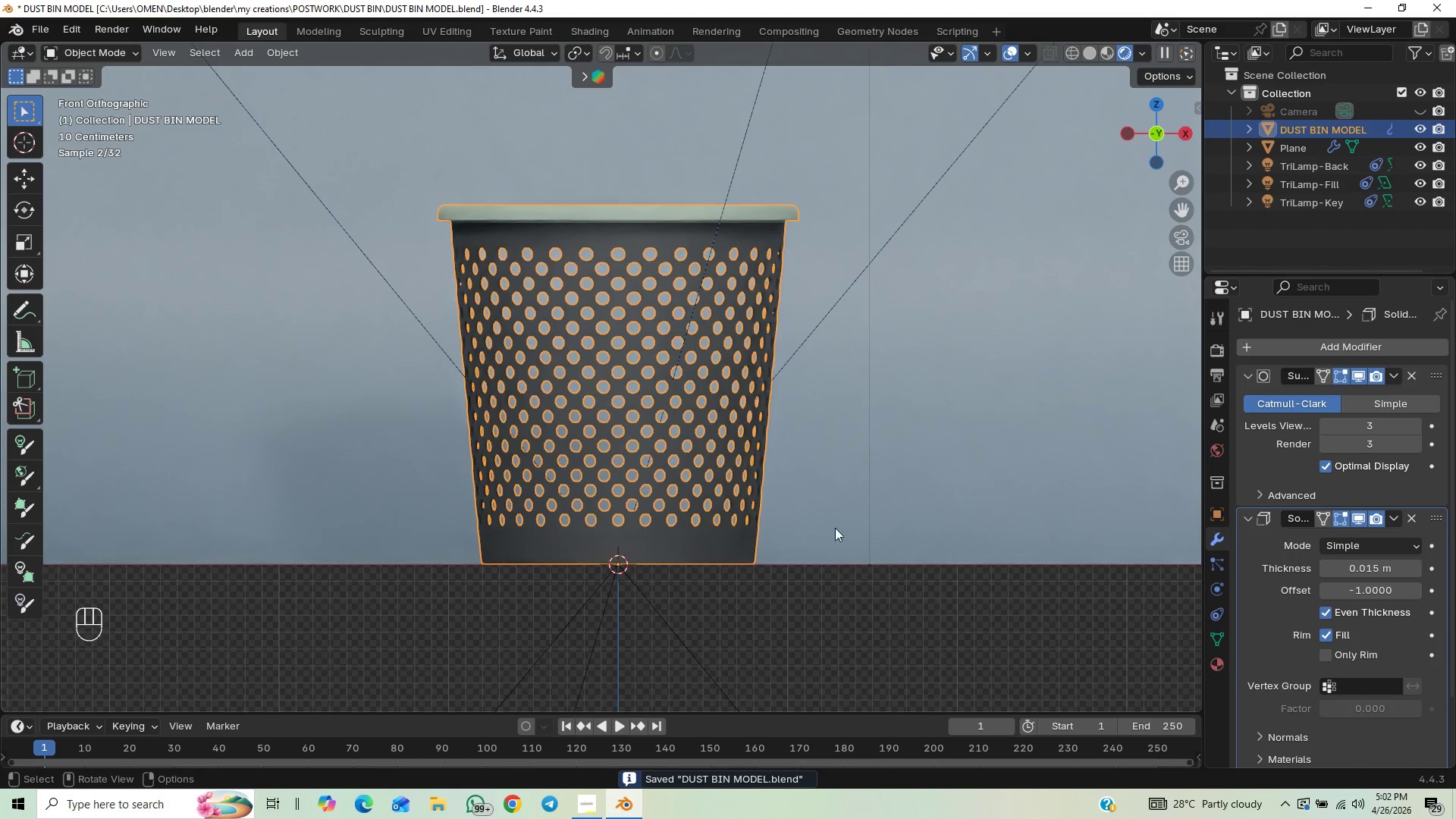 
key(Control+S)